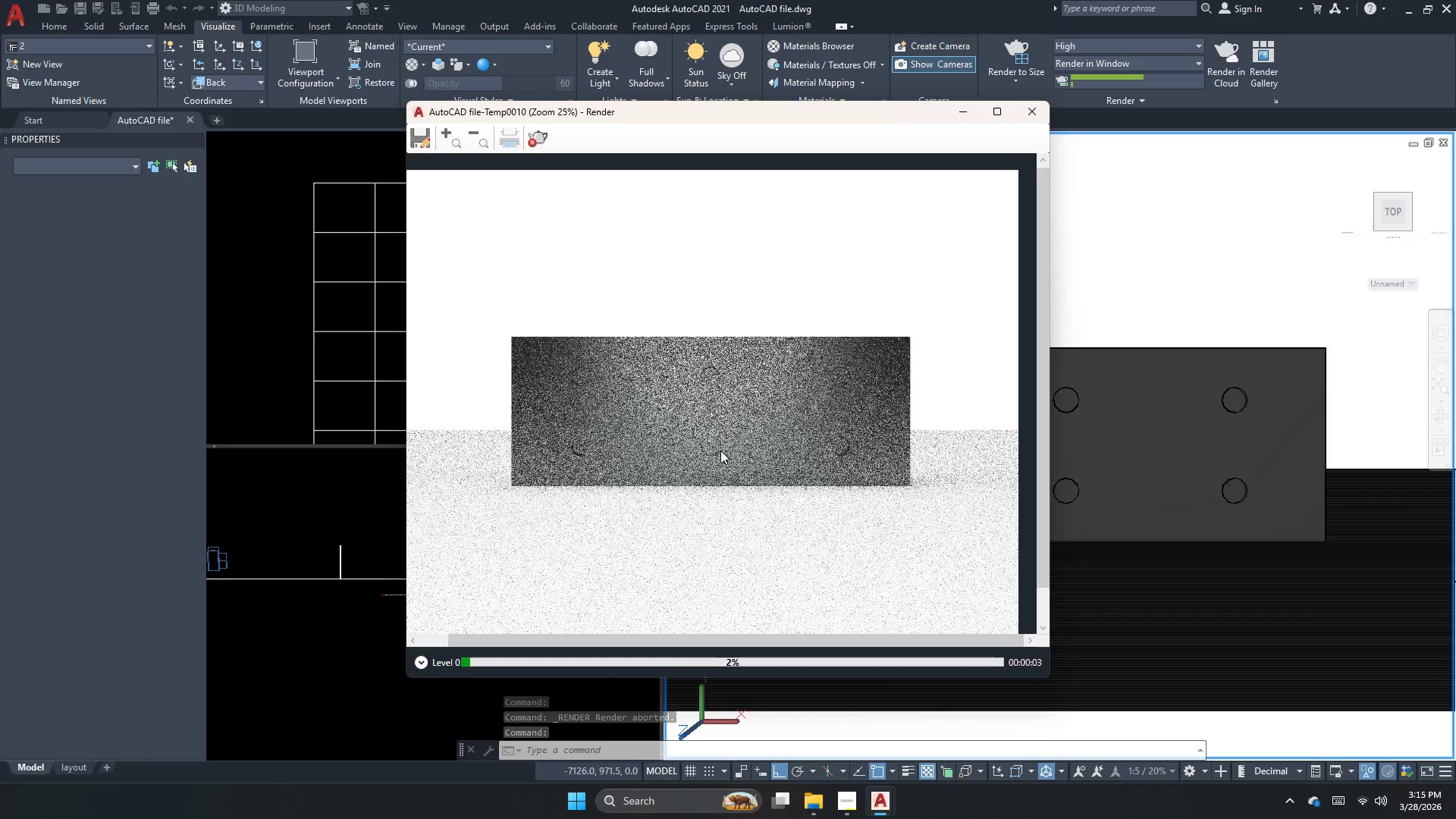 
scroll: coordinate [656, 411], scroll_direction: up, amount: 1.0
 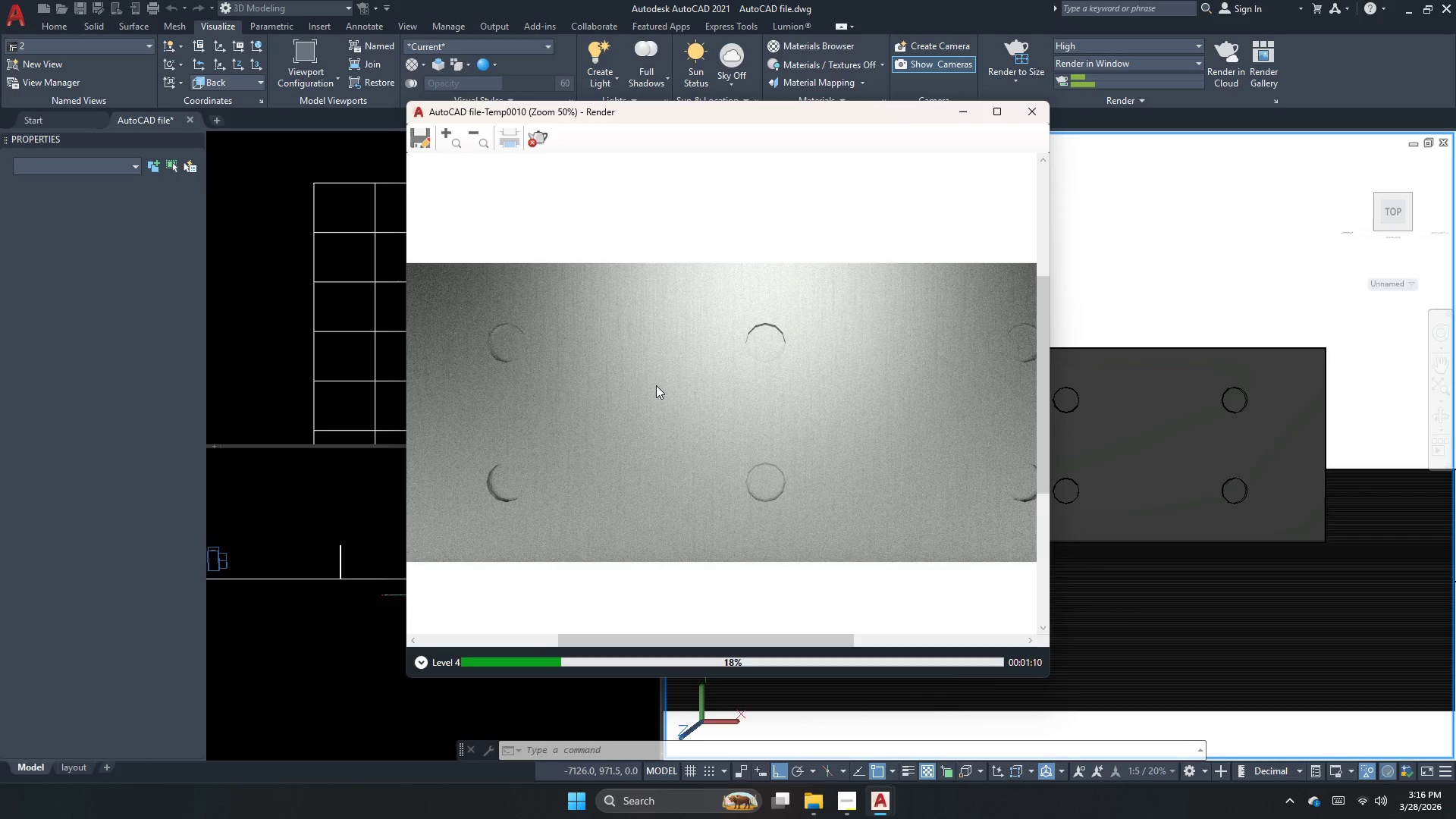 
wait(71.06)
 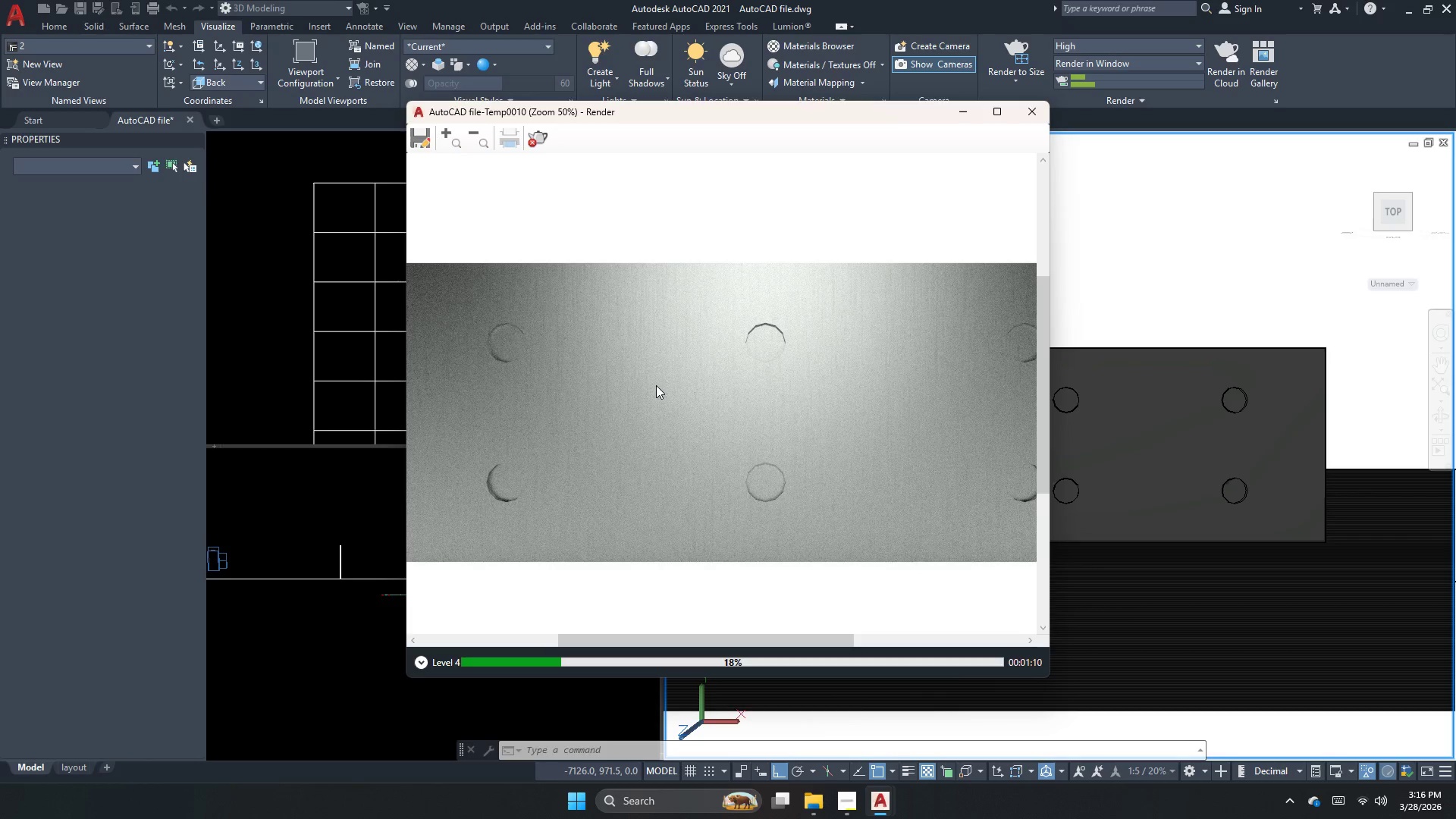 
scroll: coordinate [723, 342], scroll_direction: down, amount: 2.0
 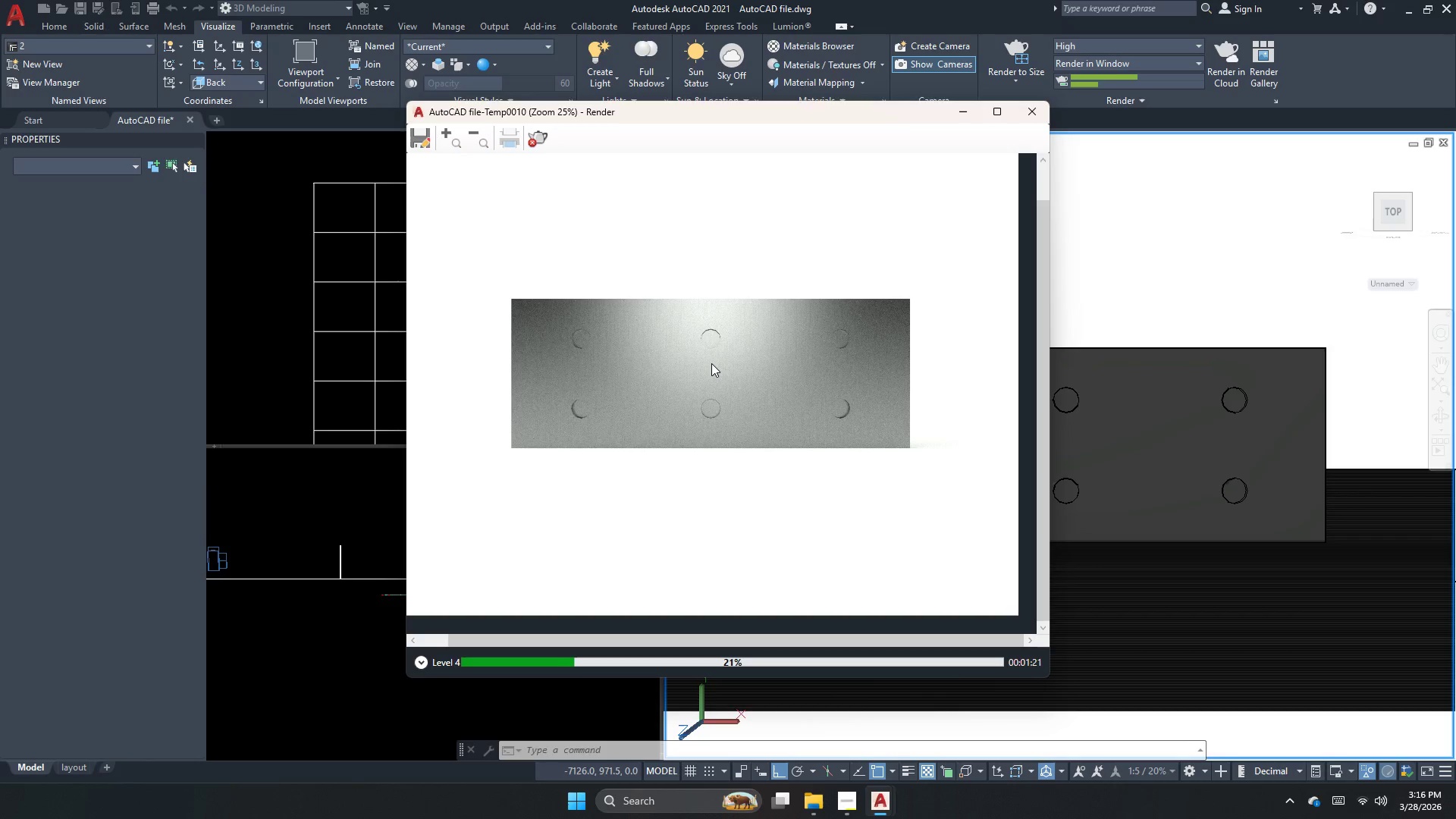 
scroll: coordinate [714, 400], scroll_direction: none, amount: 0.0
 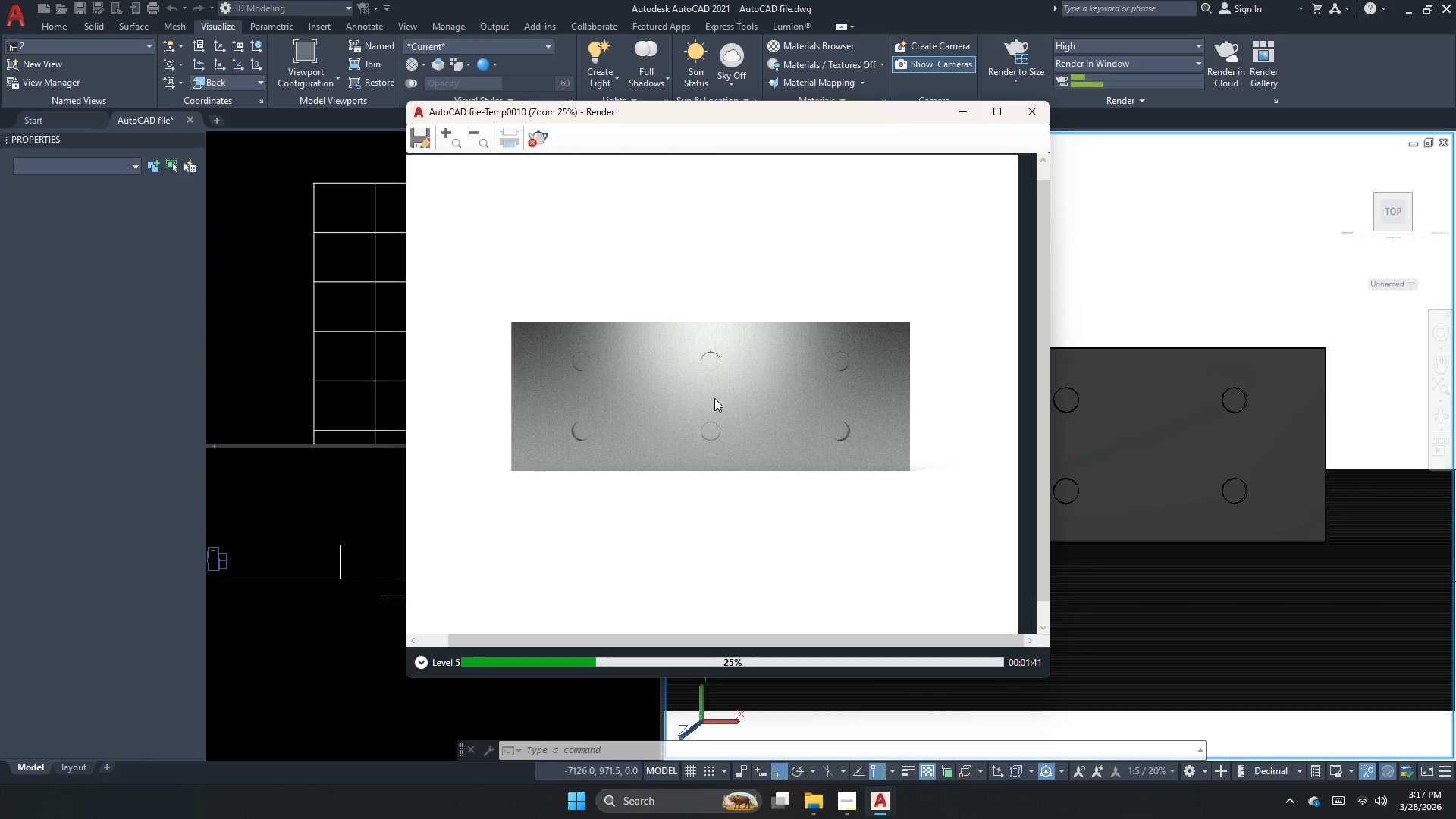 
wait(23.1)
 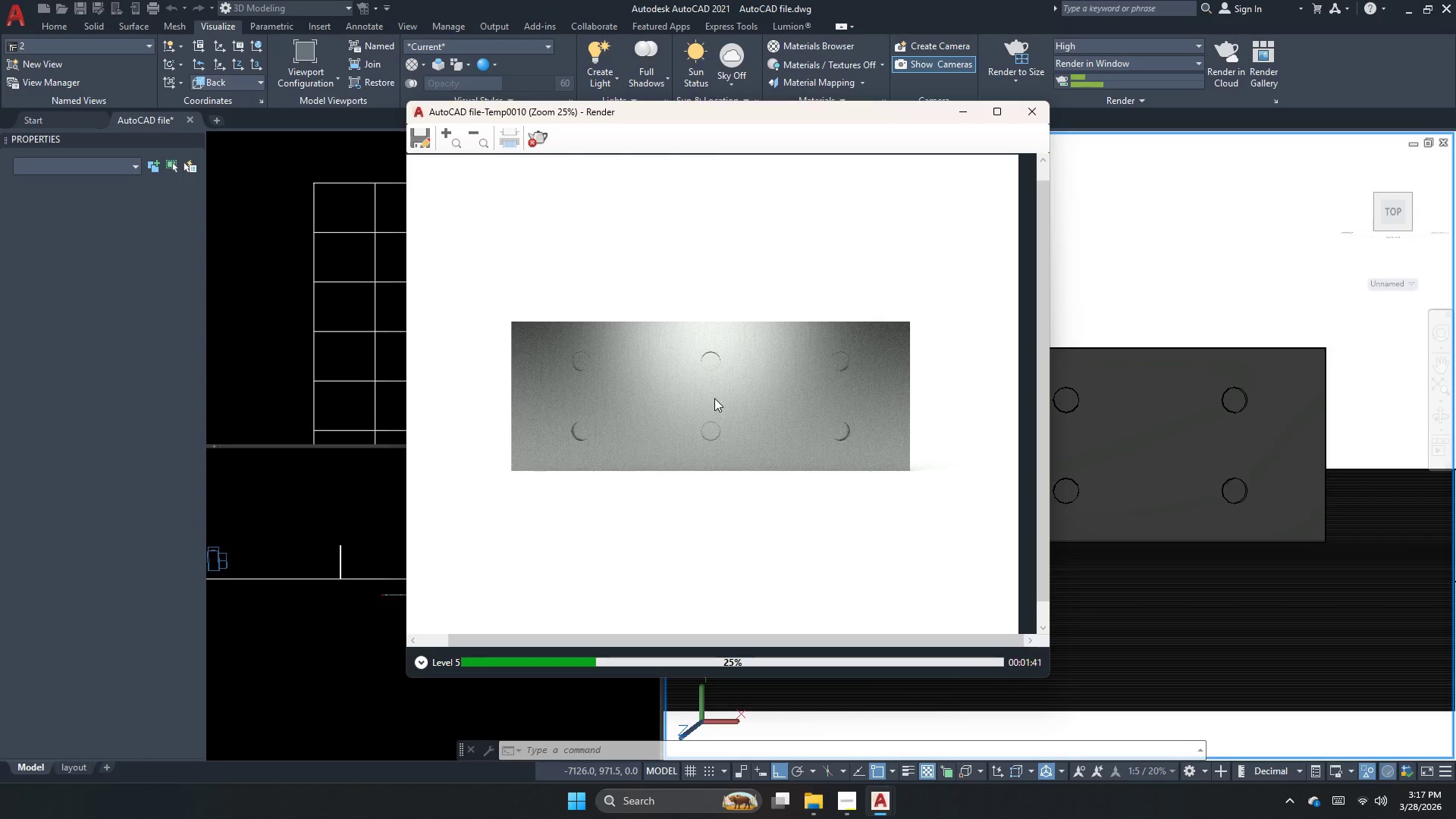 
scroll: coordinate [750, 390], scroll_direction: none, amount: 0.0
 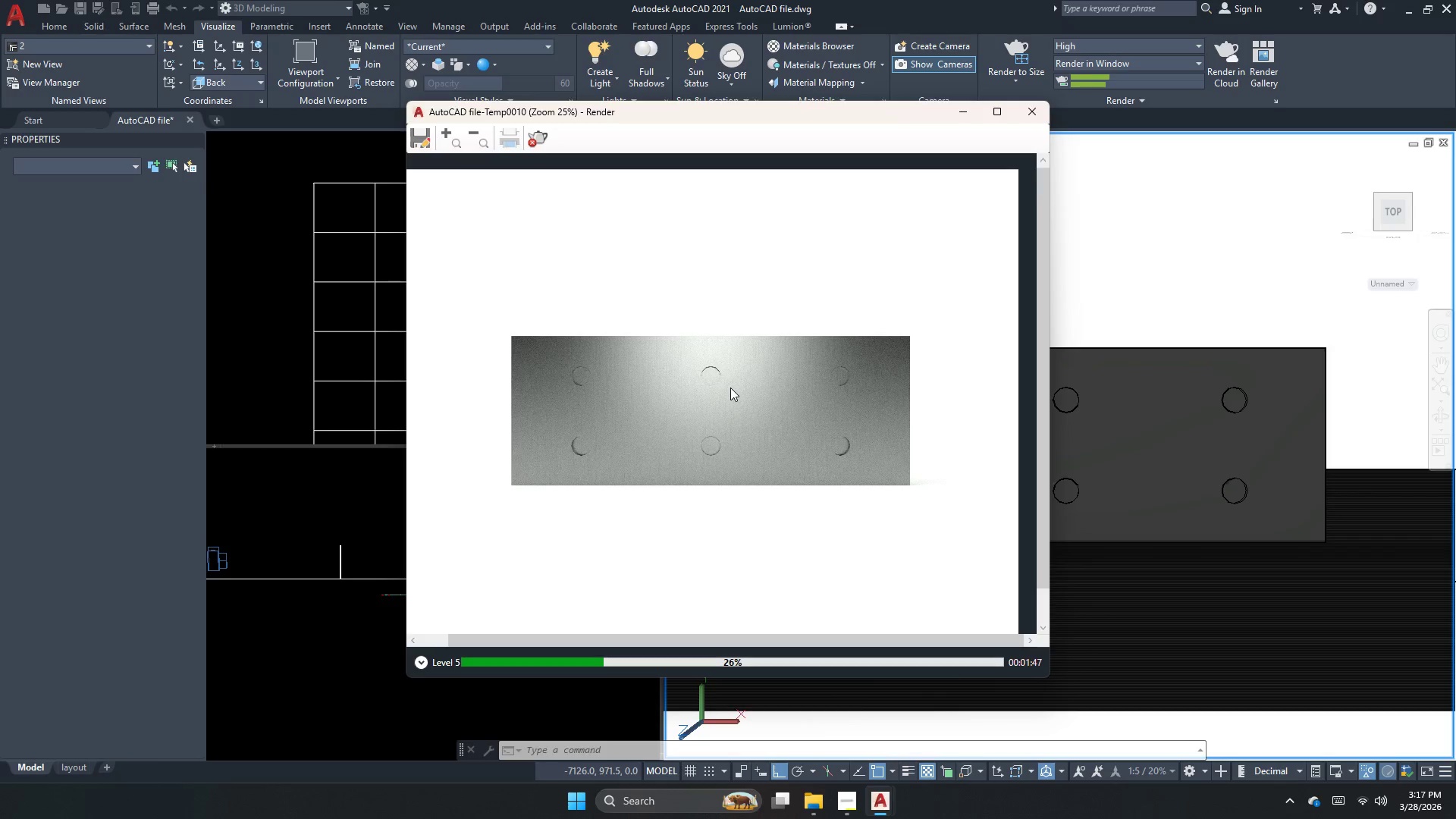 
scroll: coordinate [730, 388], scroll_direction: up, amount: 2.0
 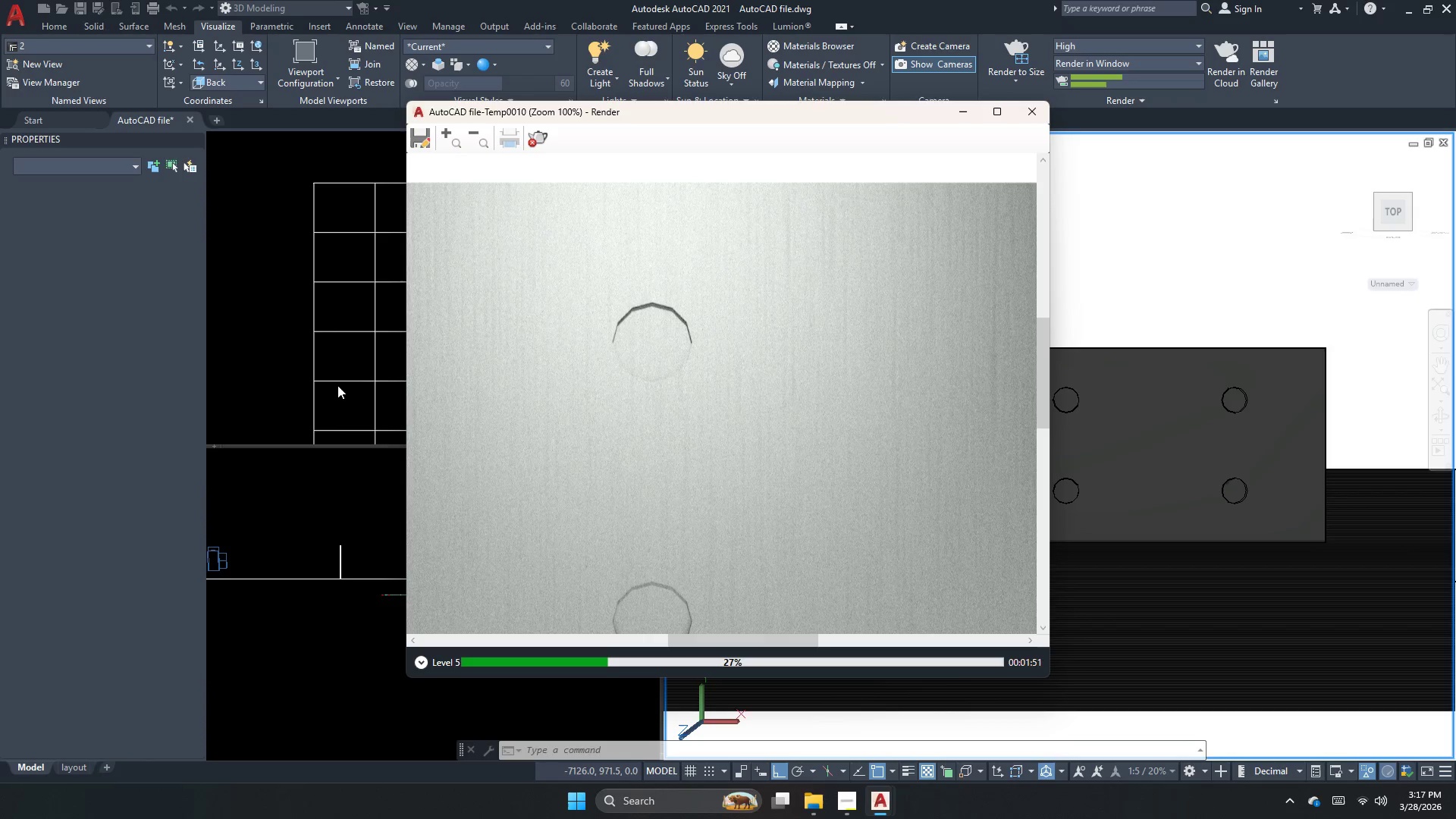 
scroll: coordinate [622, 403], scroll_direction: down, amount: 3.0
 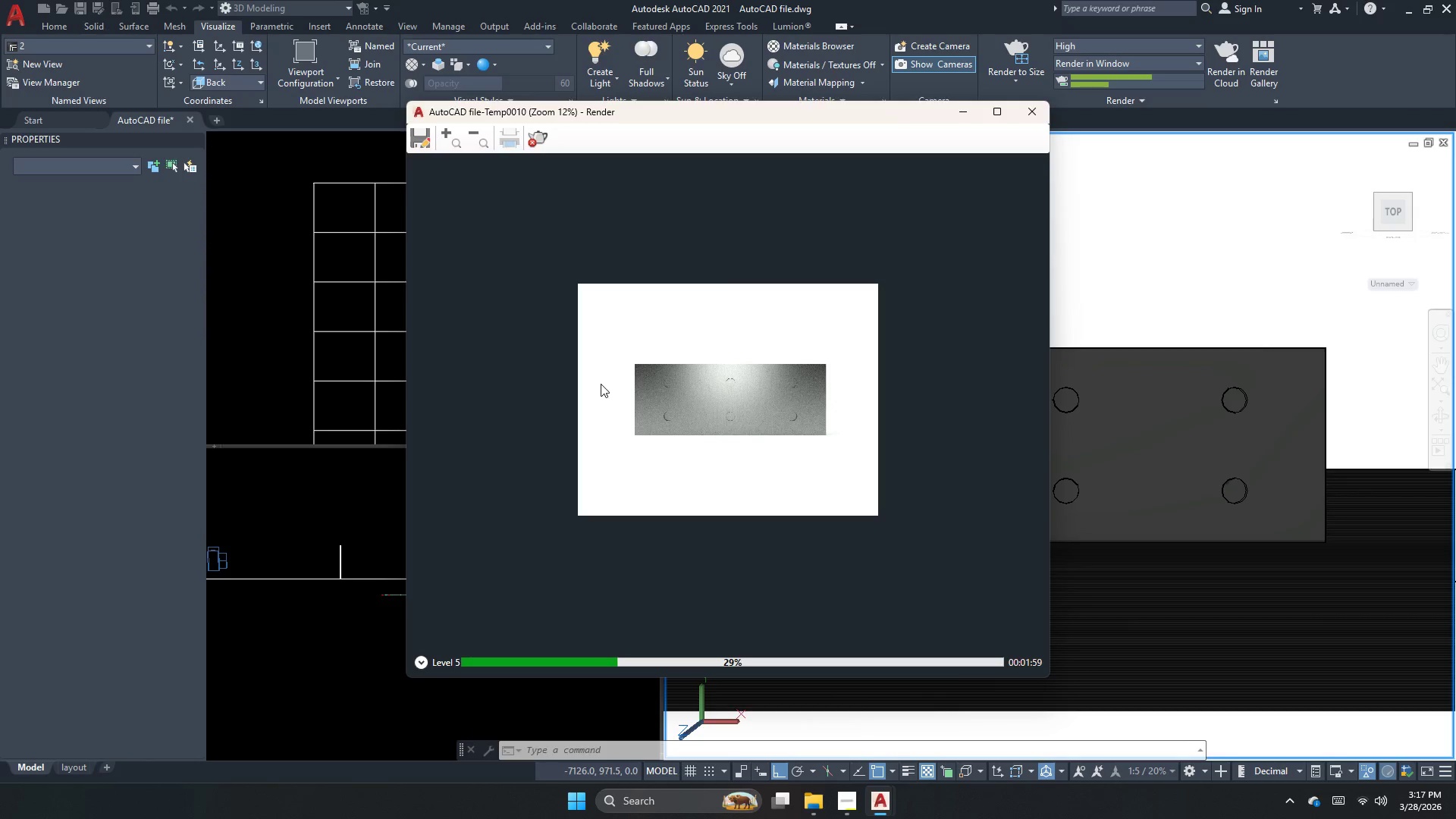 
wait(11.24)
 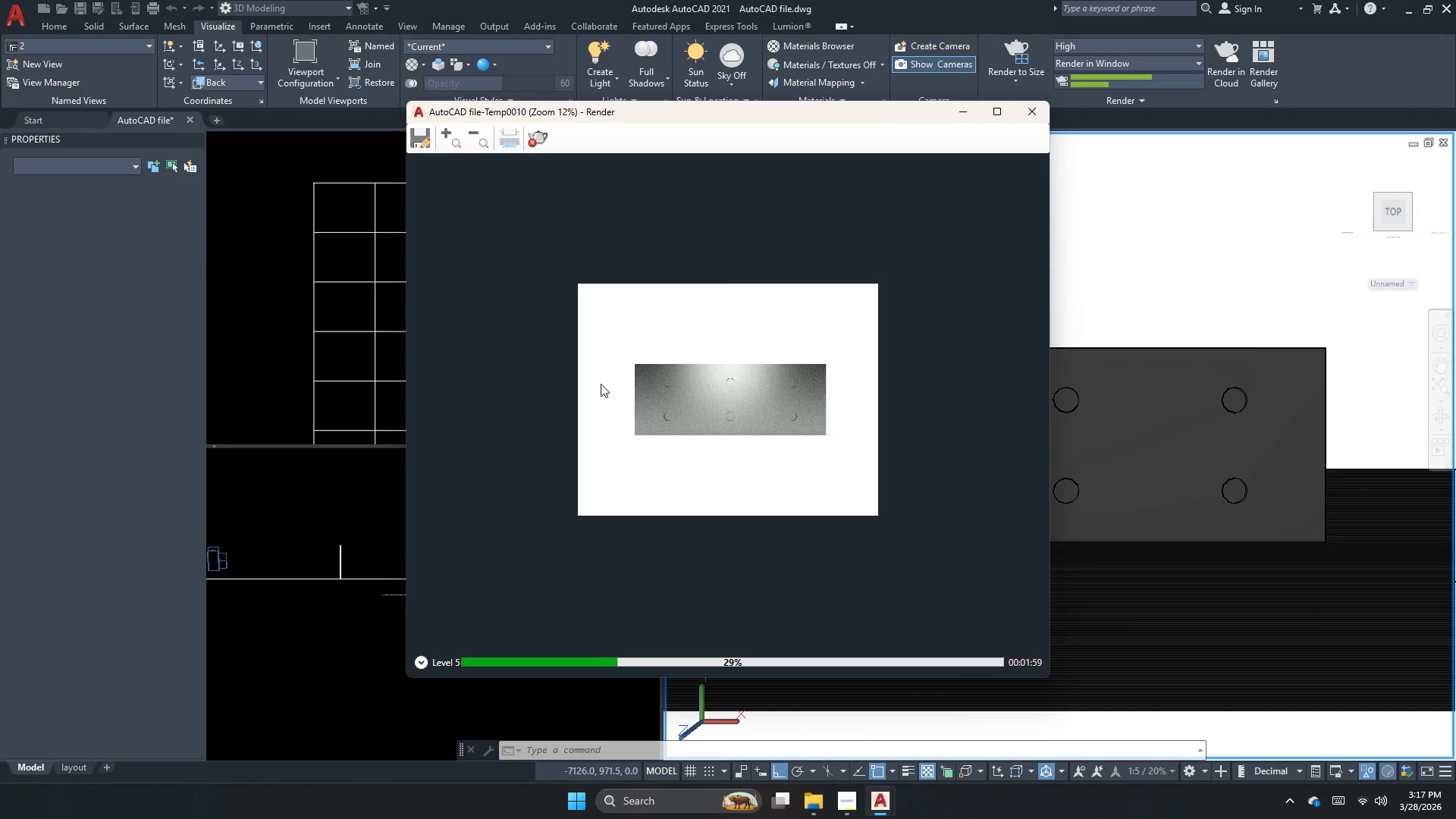 
scroll: coordinate [773, 425], scroll_direction: up, amount: 2.0
 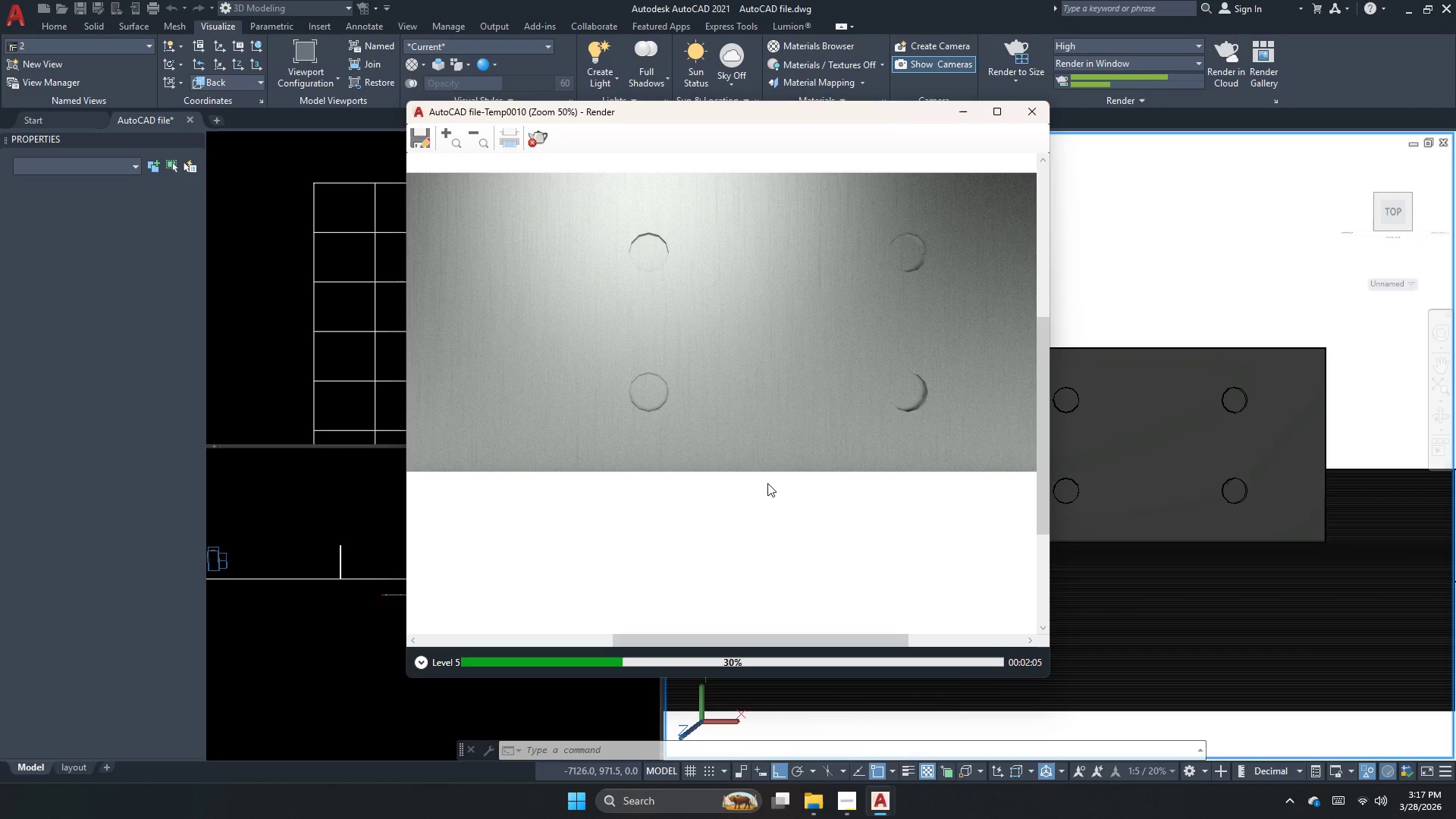 
scroll: coordinate [767, 483], scroll_direction: down, amount: 1.0
 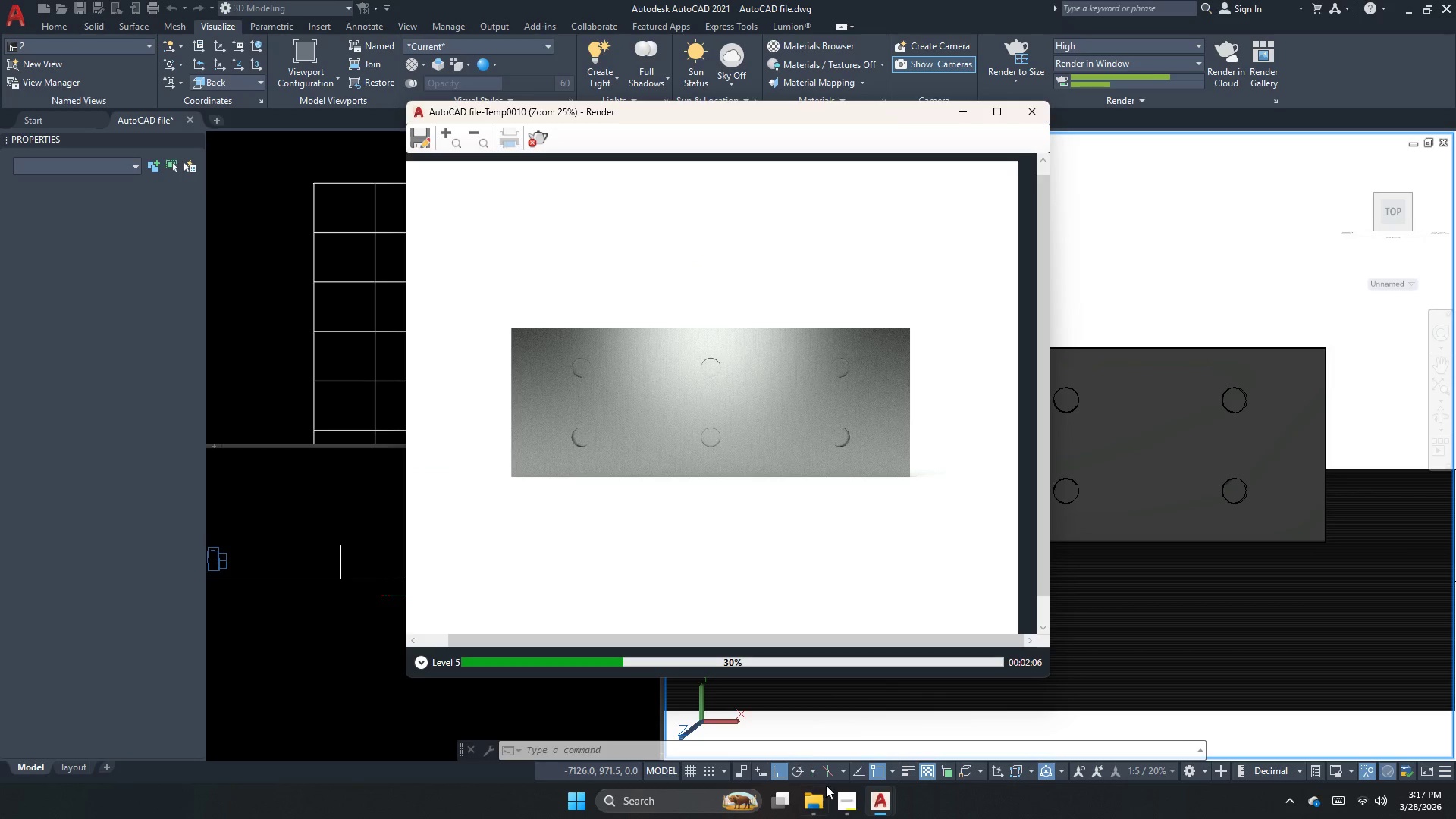 
left_click([845, 799])